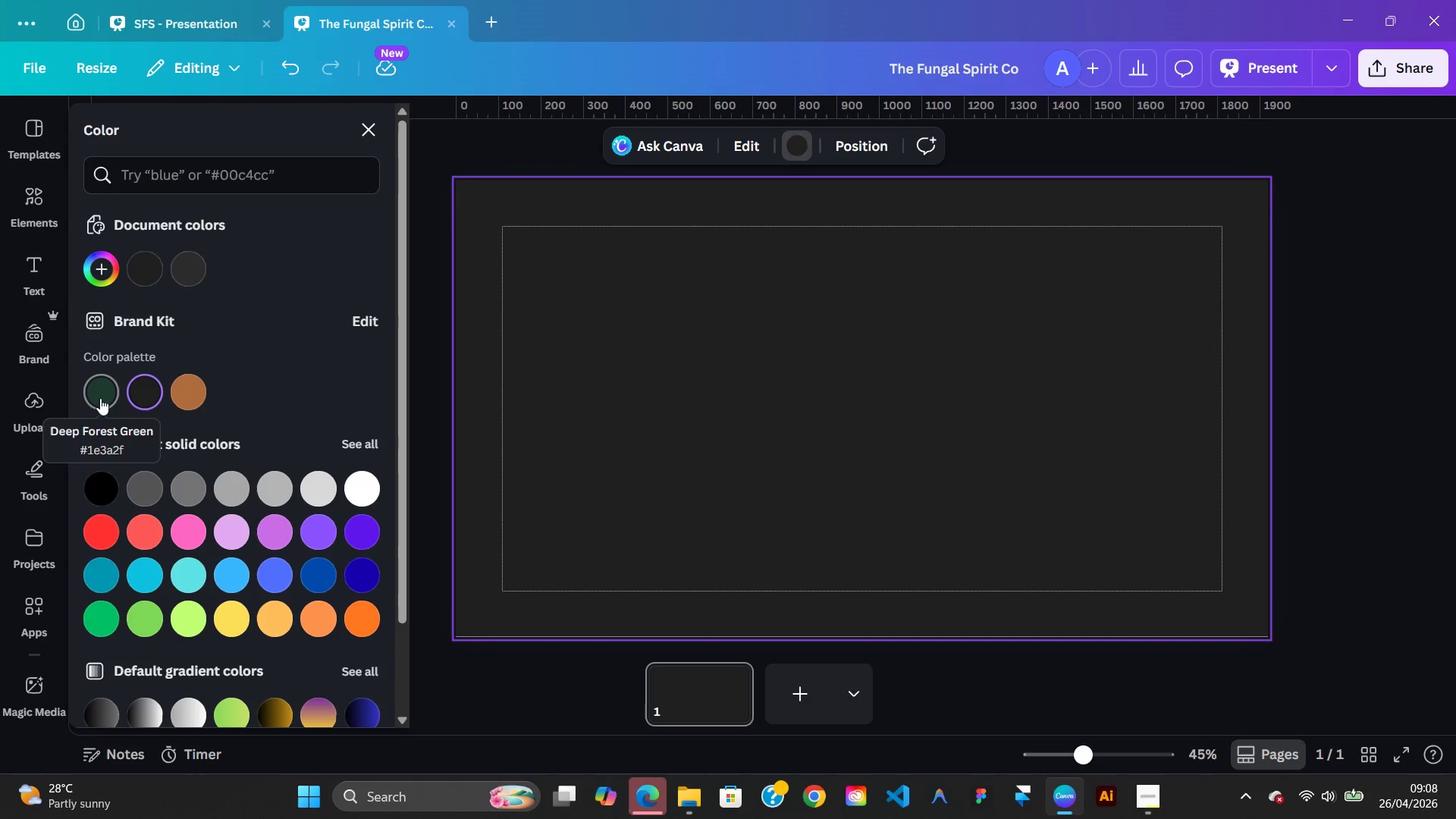 
left_click([100, 398])